 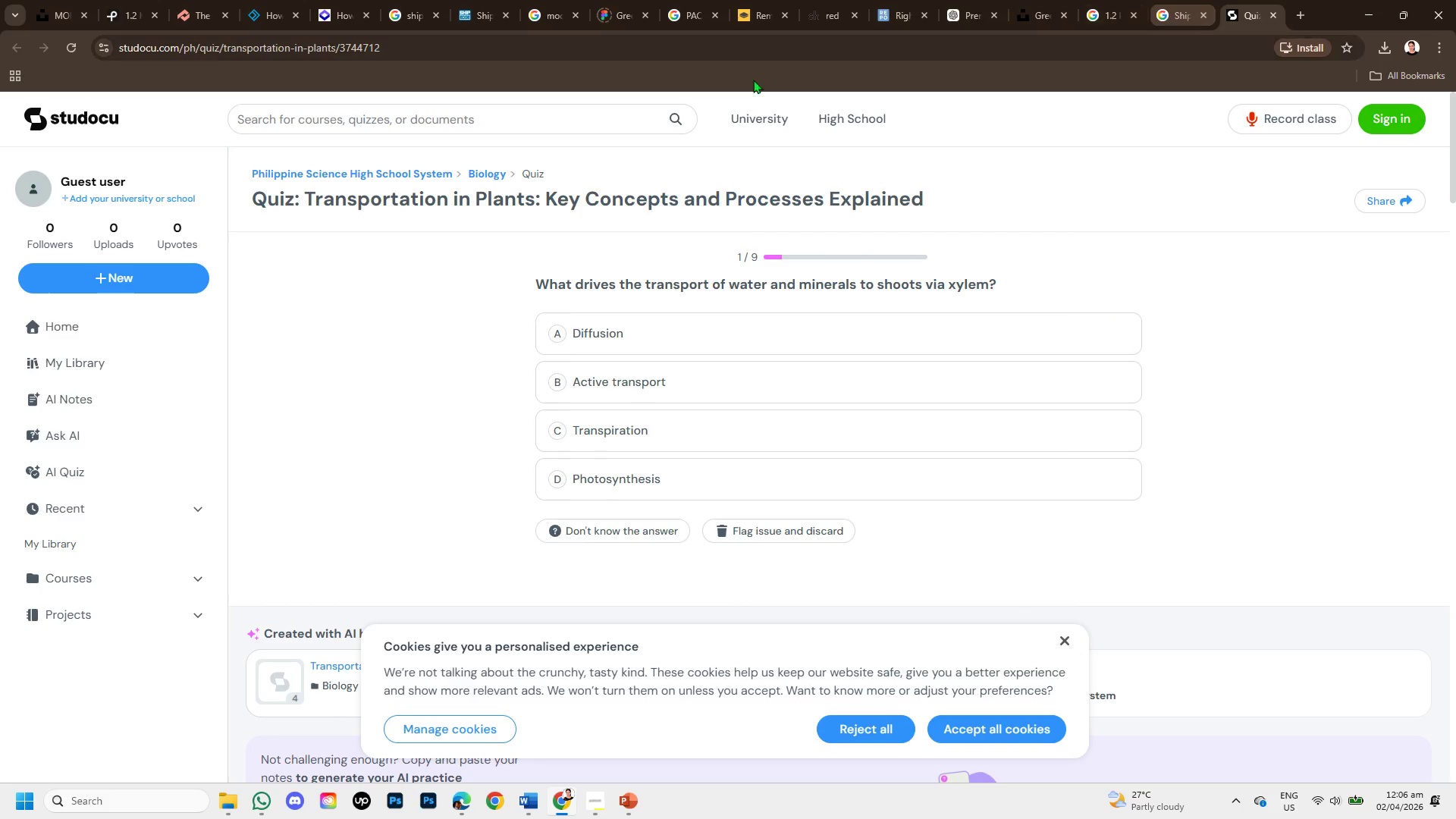 
left_click([1276, 11])
 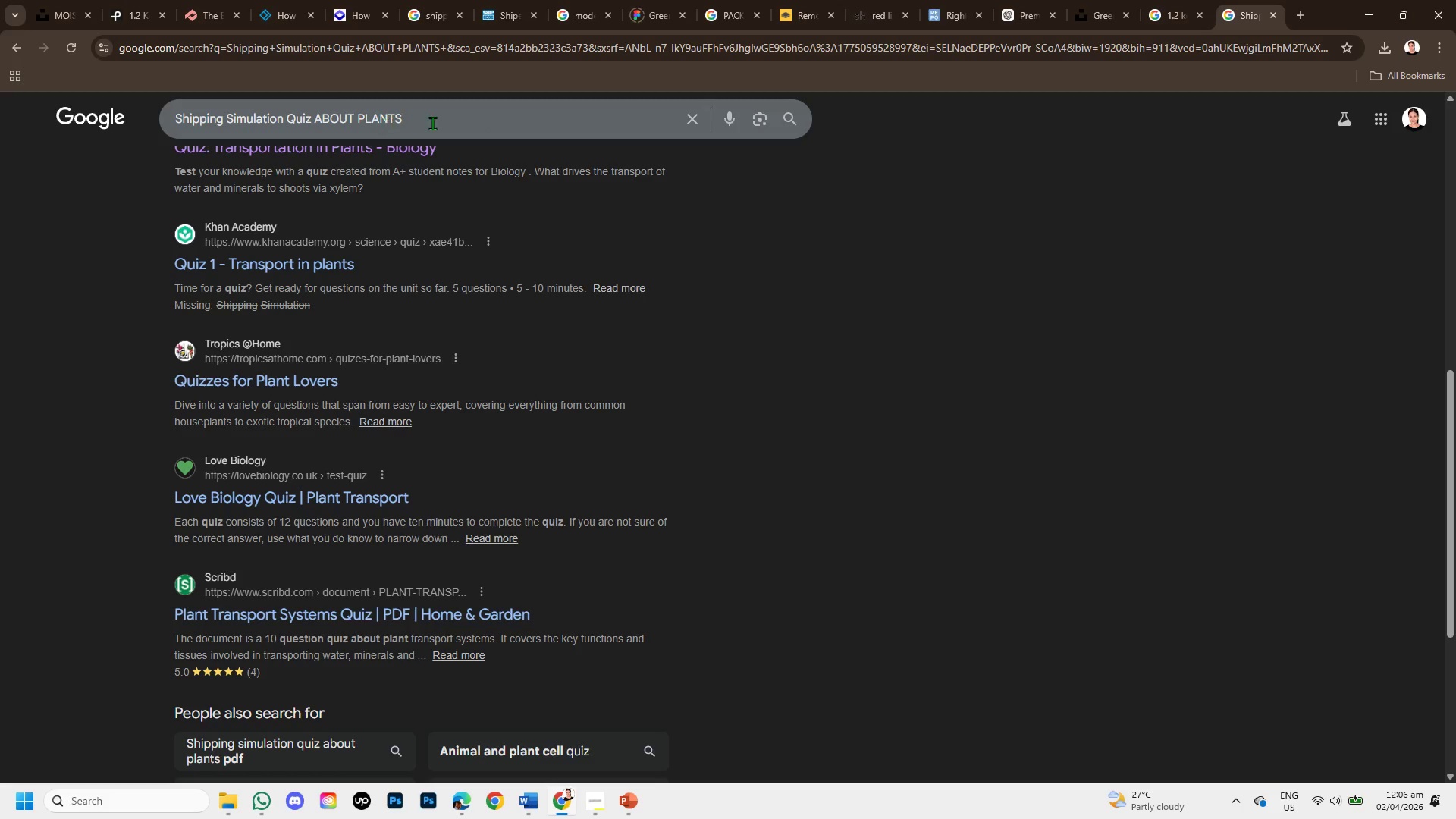 
left_click([454, 118])
 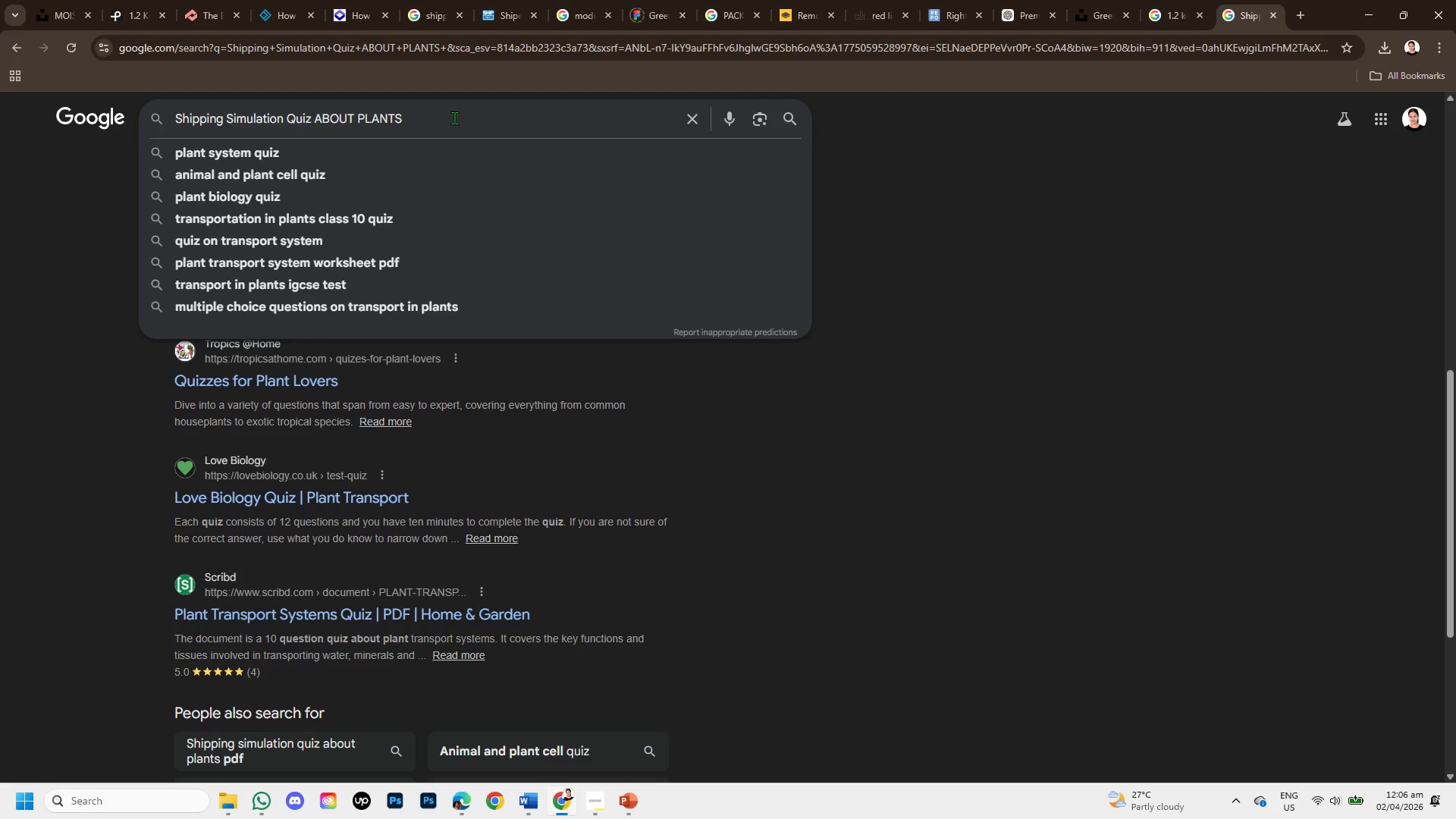 
key(Backspace)
 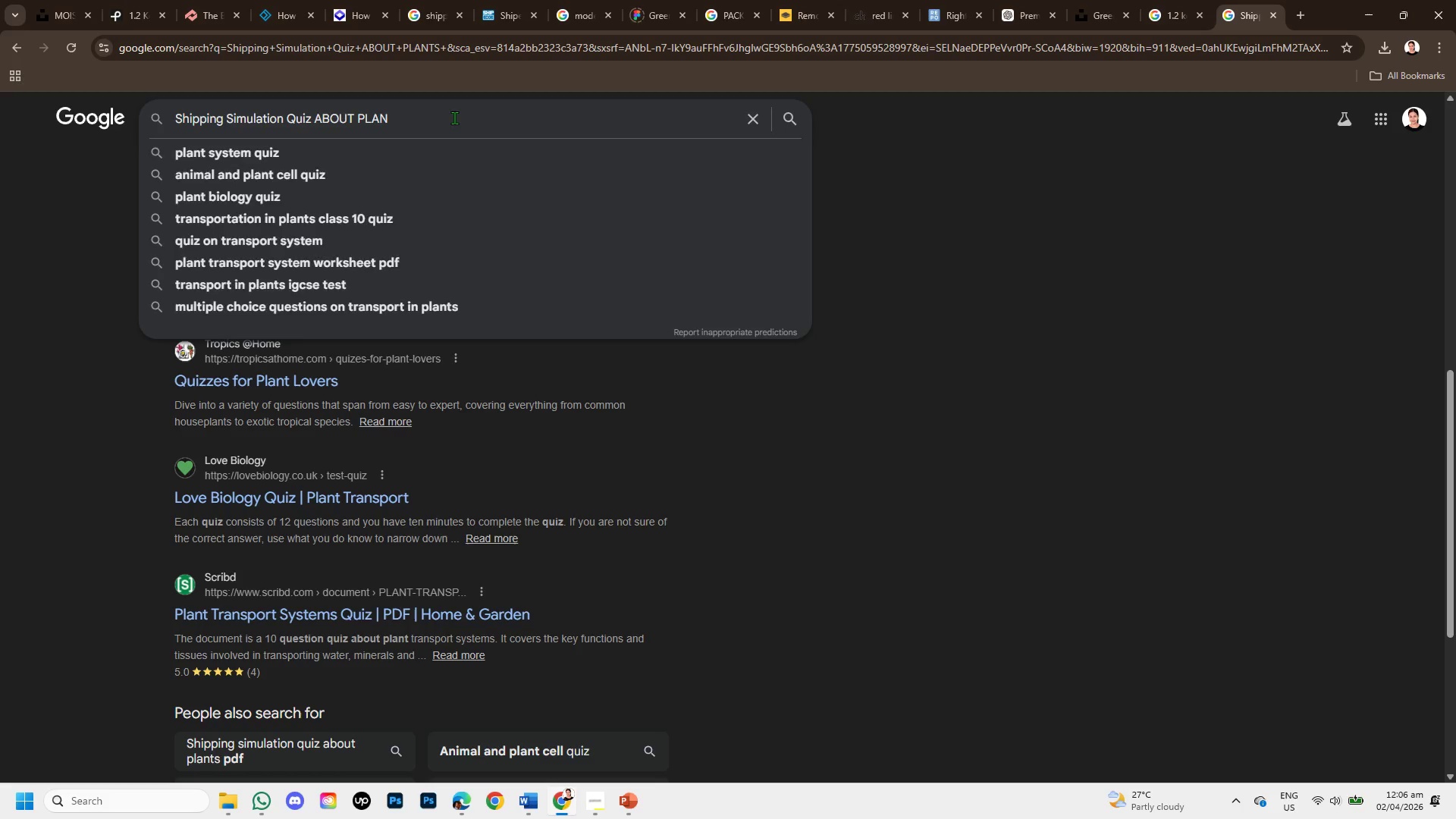 
key(Backspace)
 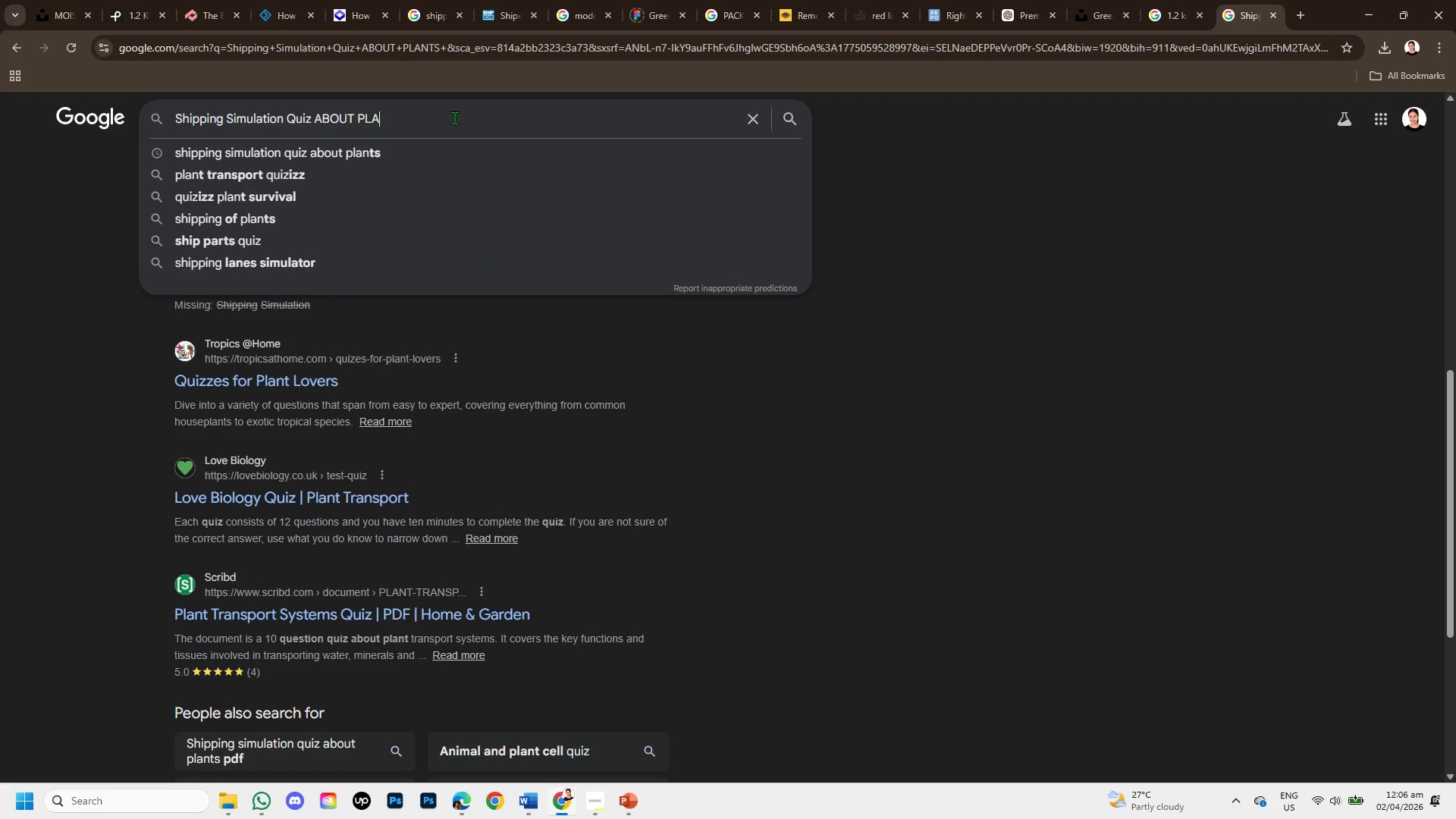 
hold_key(key=Backspace, duration=0.69)
 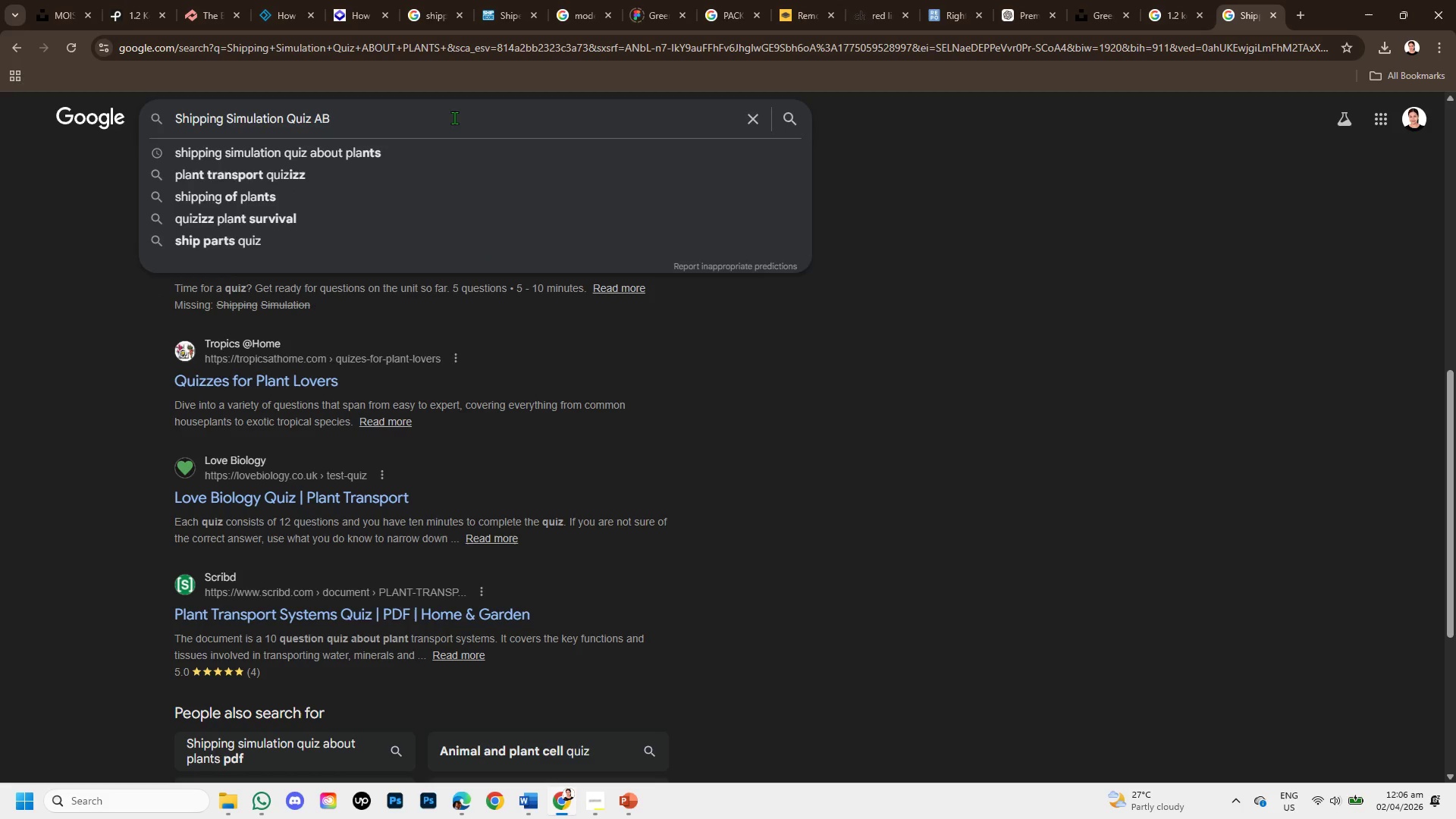 
key(Backspace)
 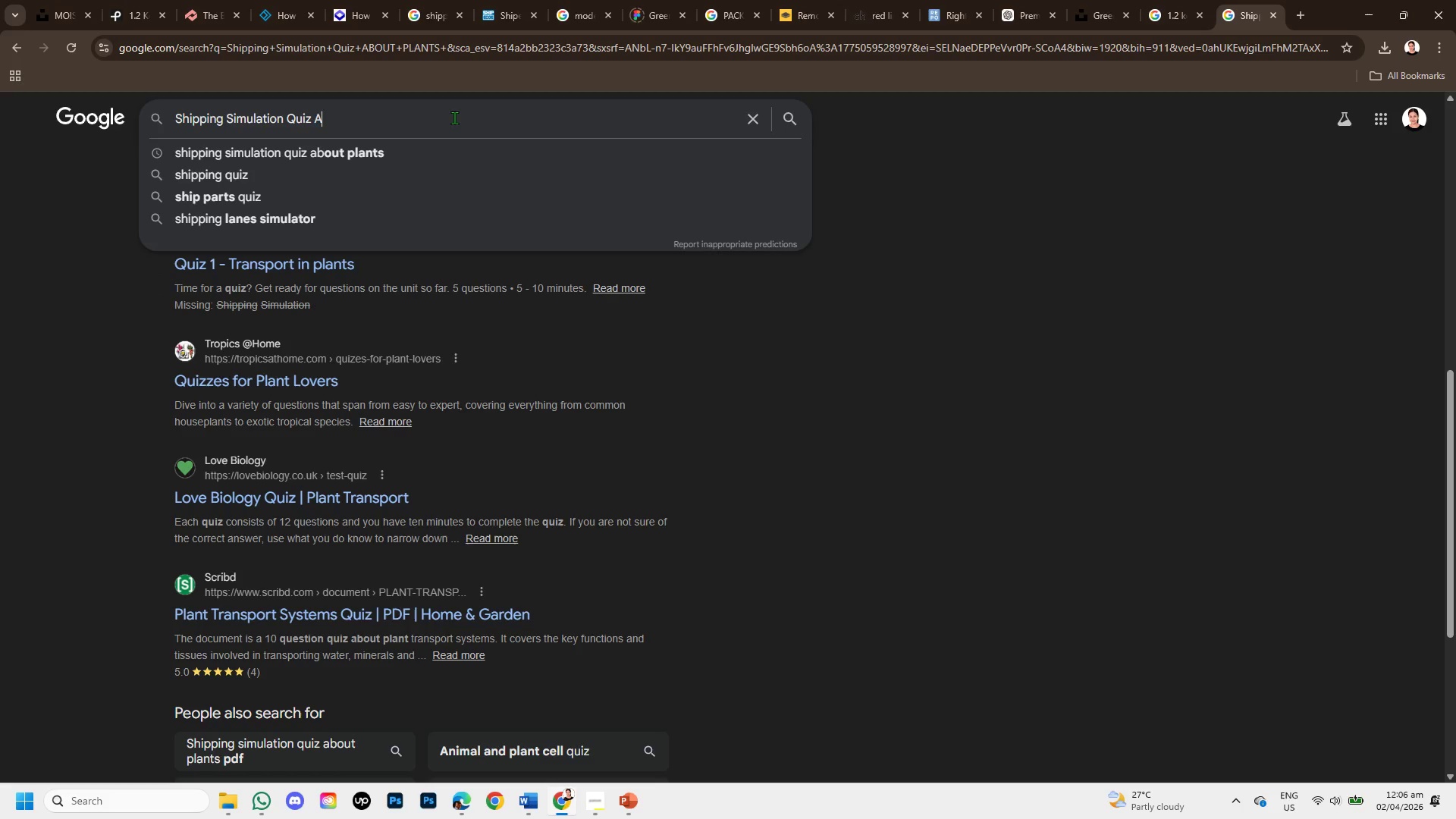 
key(Backspace)
 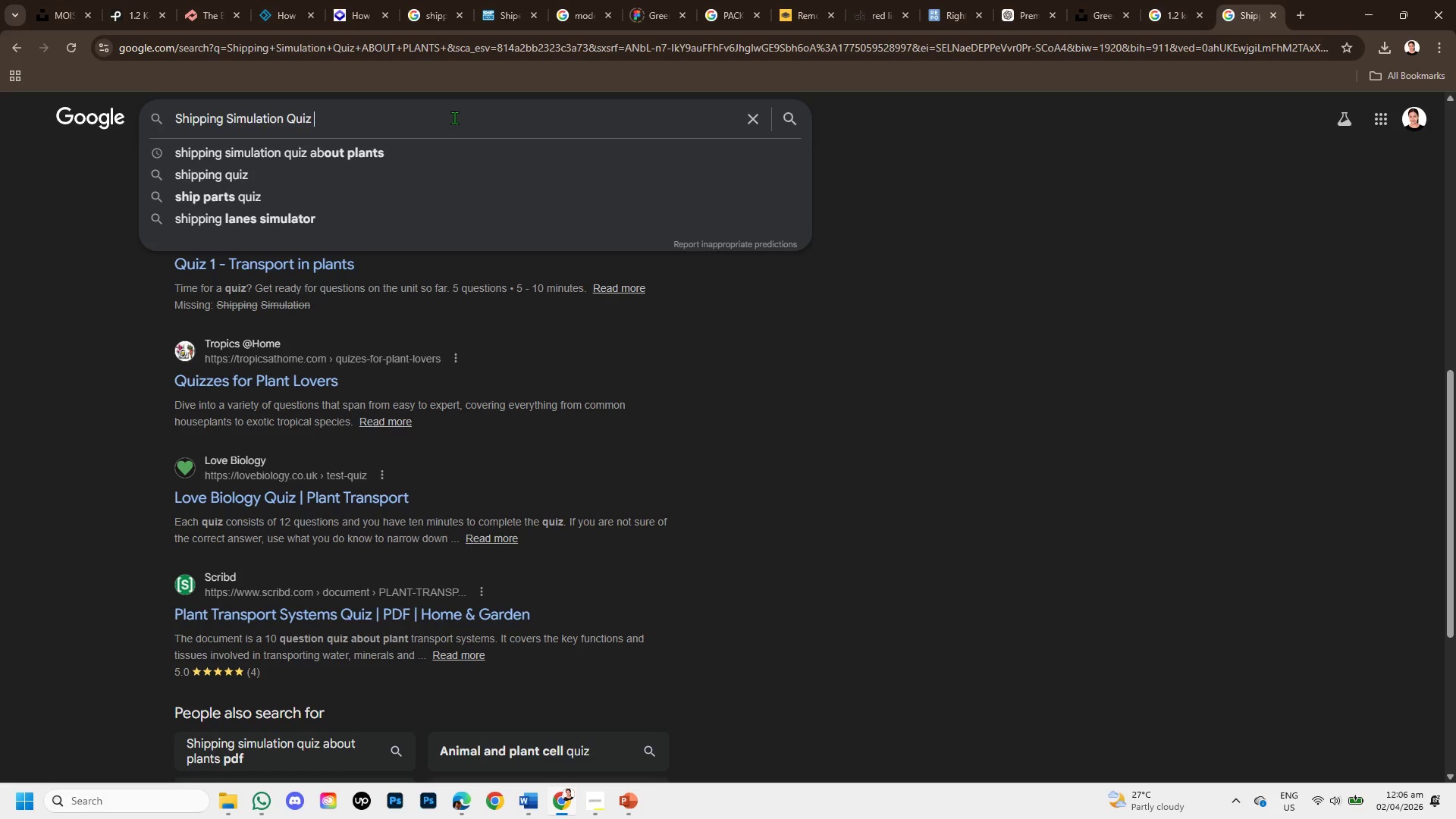 
key(Backspace)
 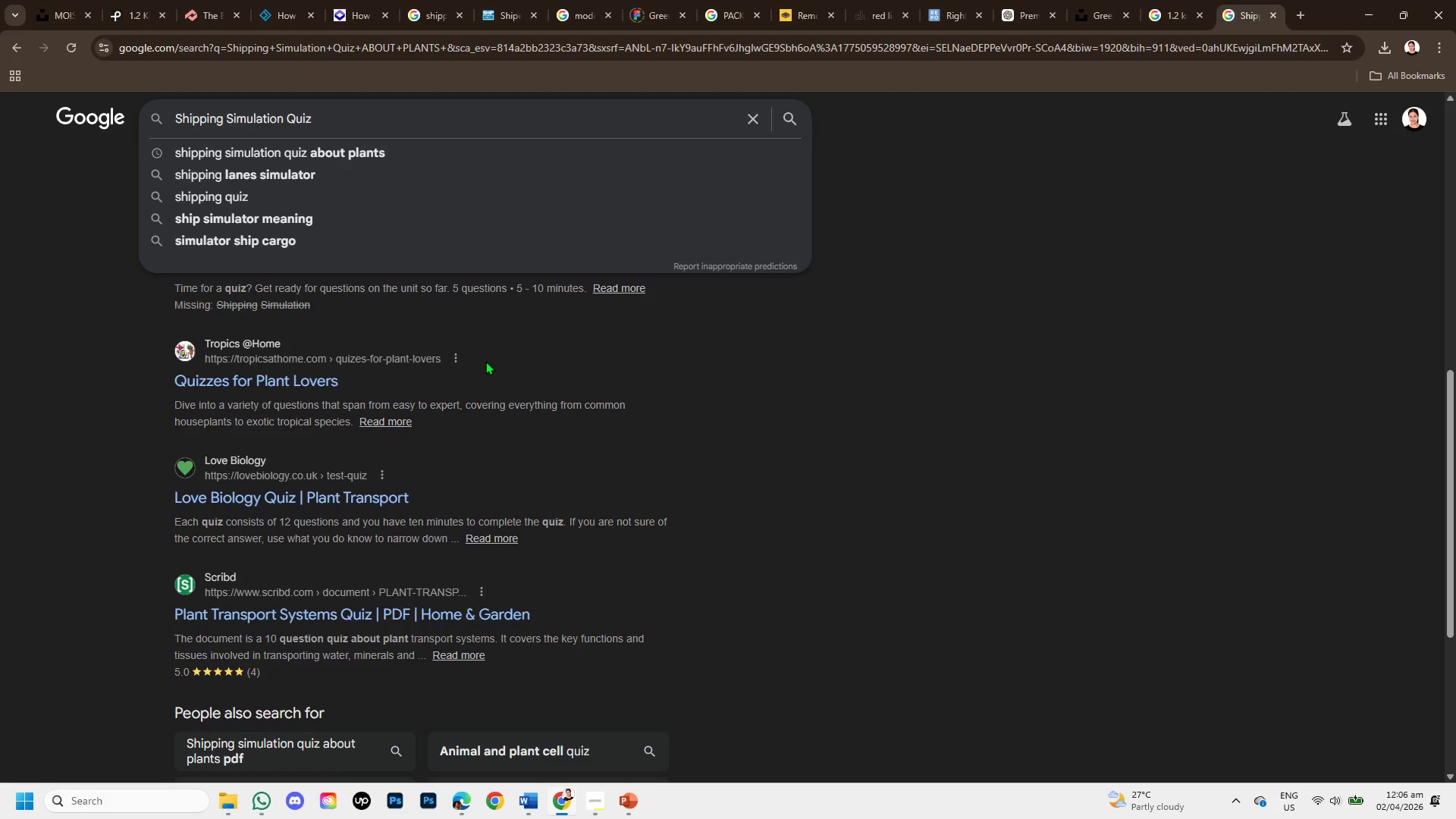 
type(ab)
key(Backspace)
key(Backspace)
type(ABOUT )
 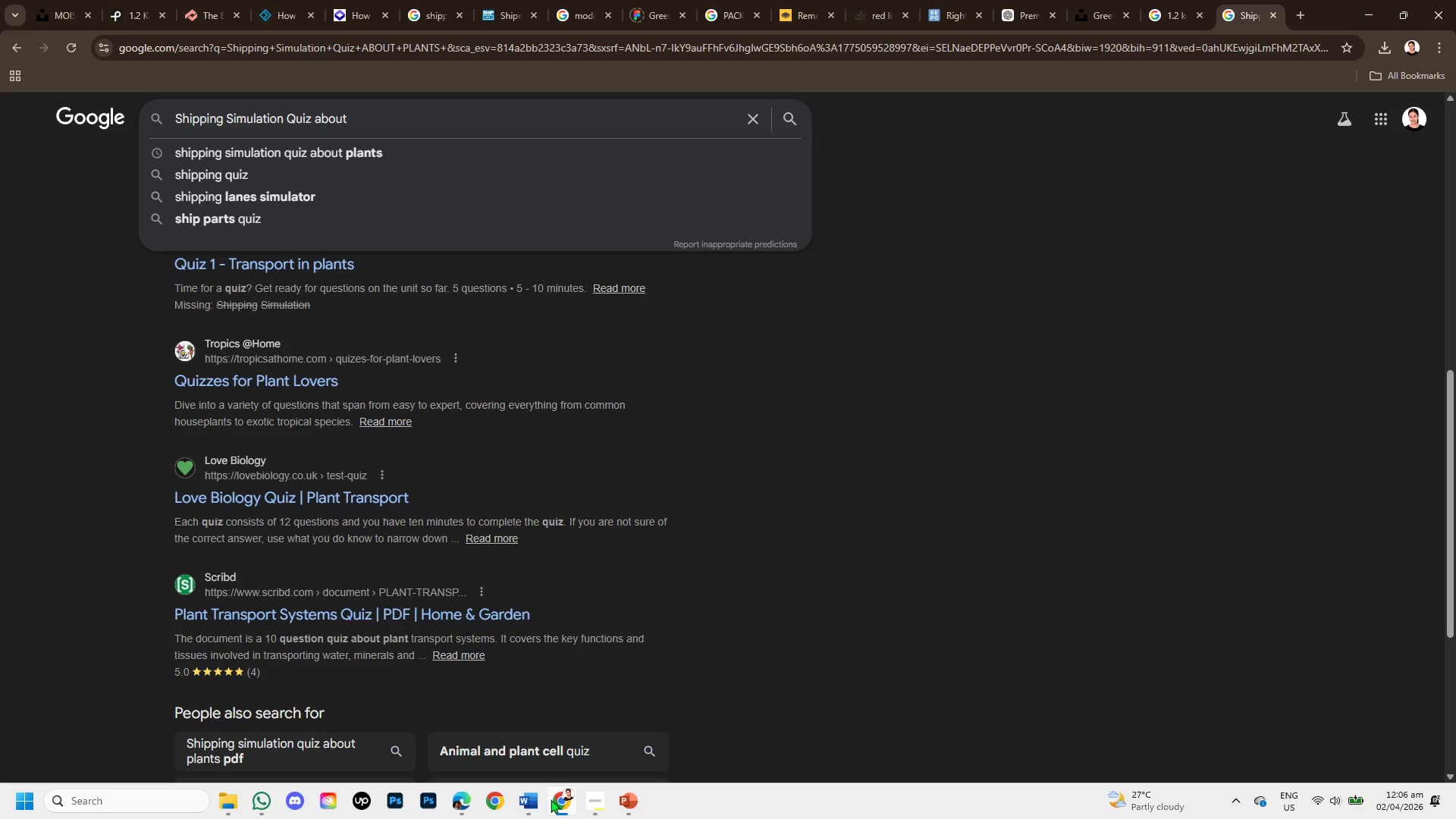 
left_click([580, 808])